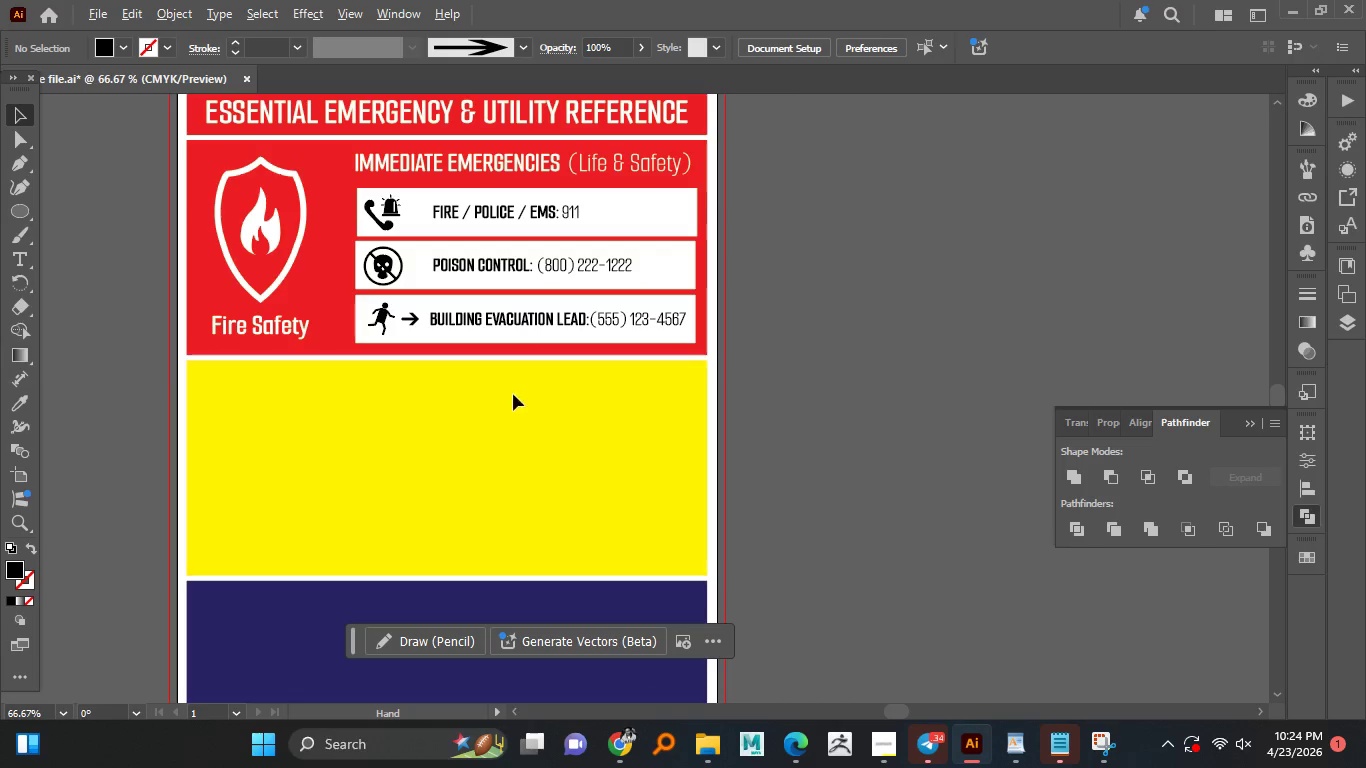 
key(Alt+AltLeft)
 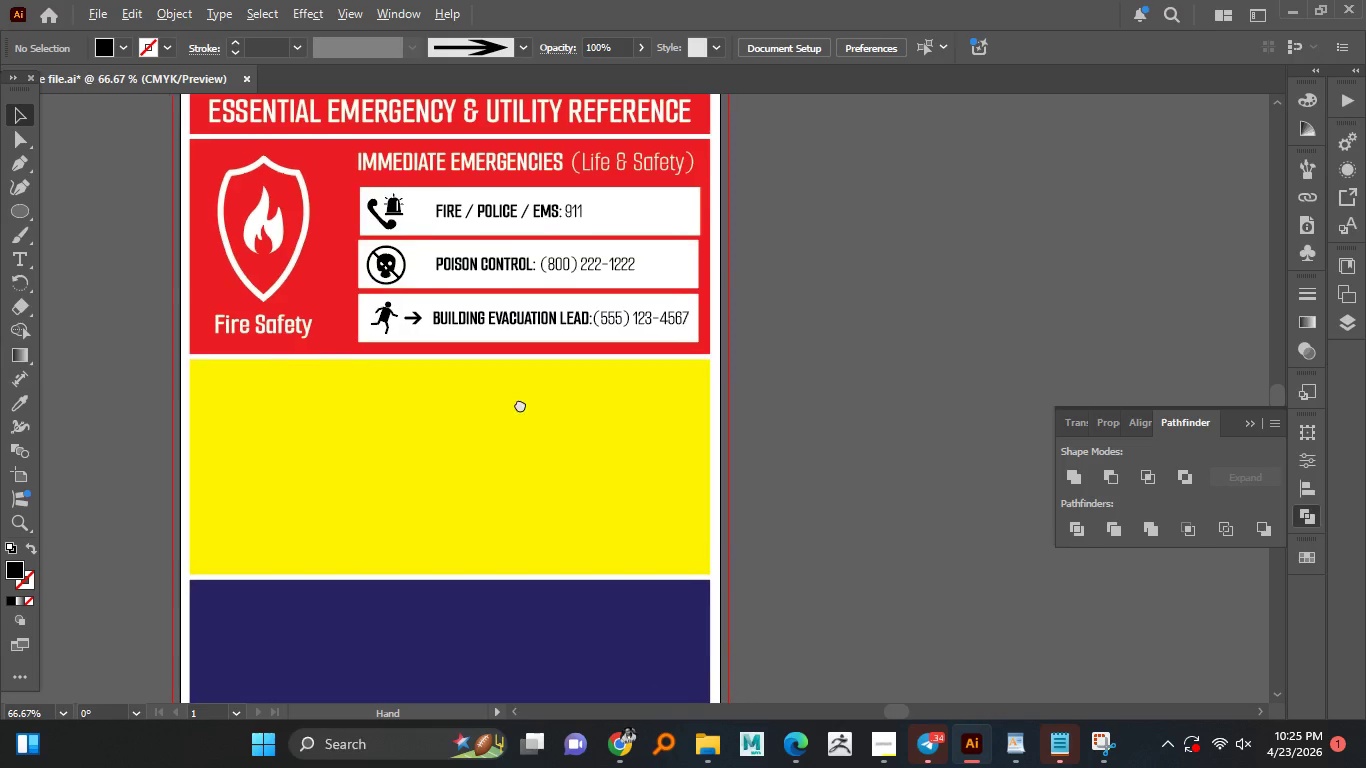 
key(Alt+AltLeft)
 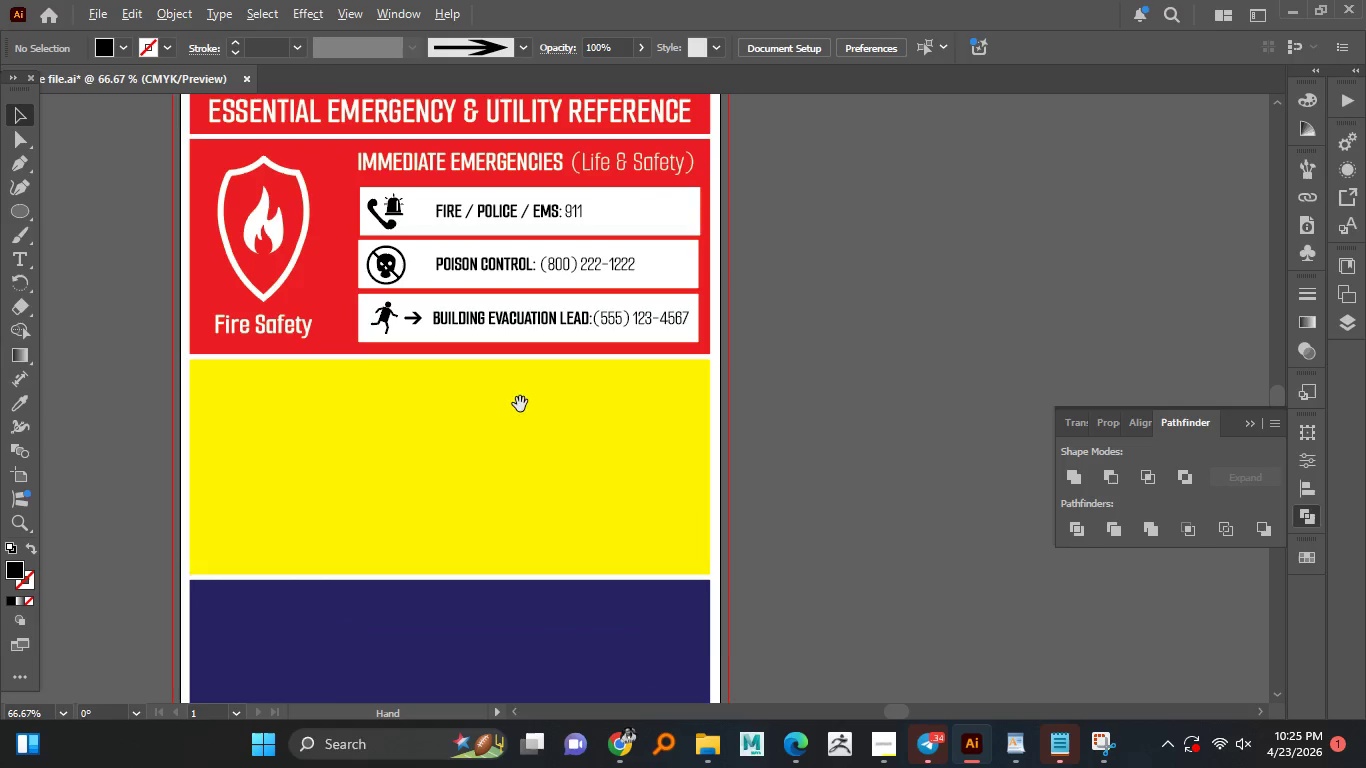 
key(Alt+AltLeft)
 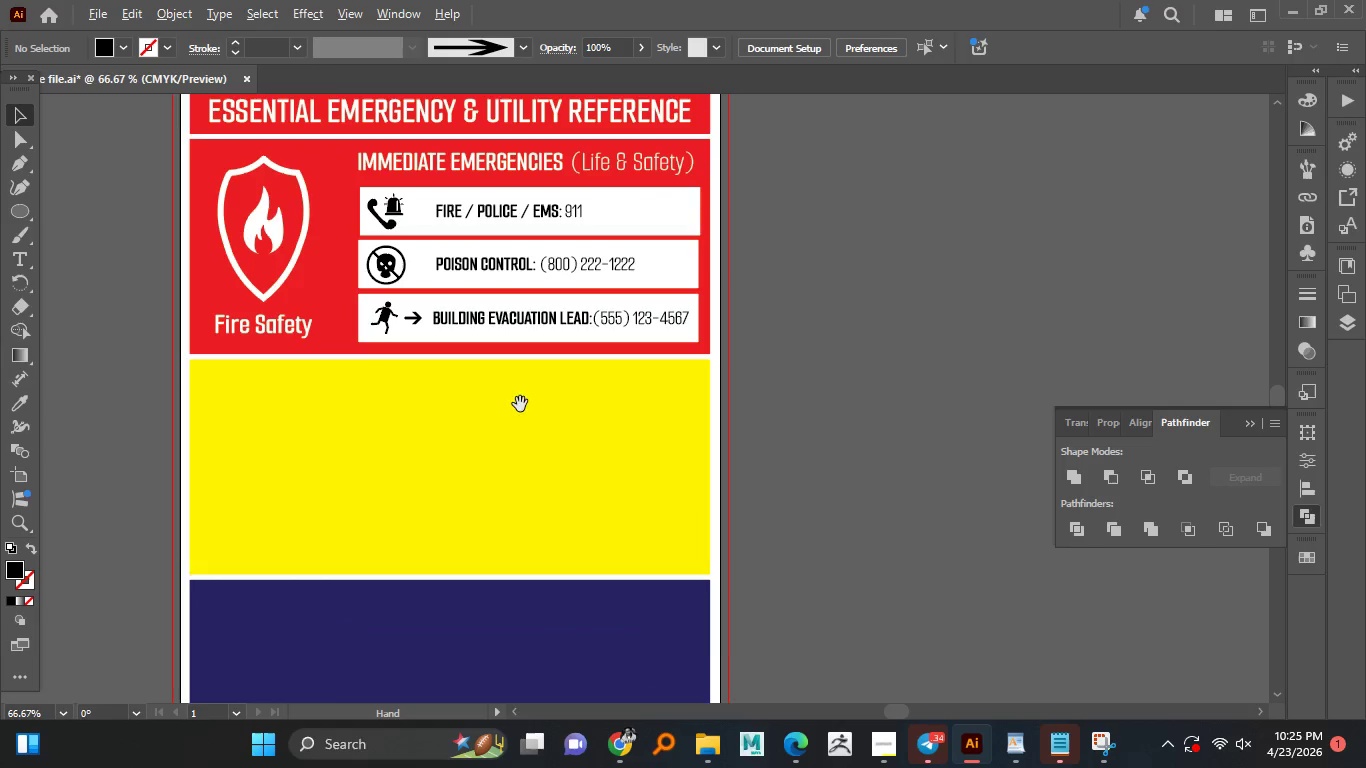 
key(Alt+AltLeft)
 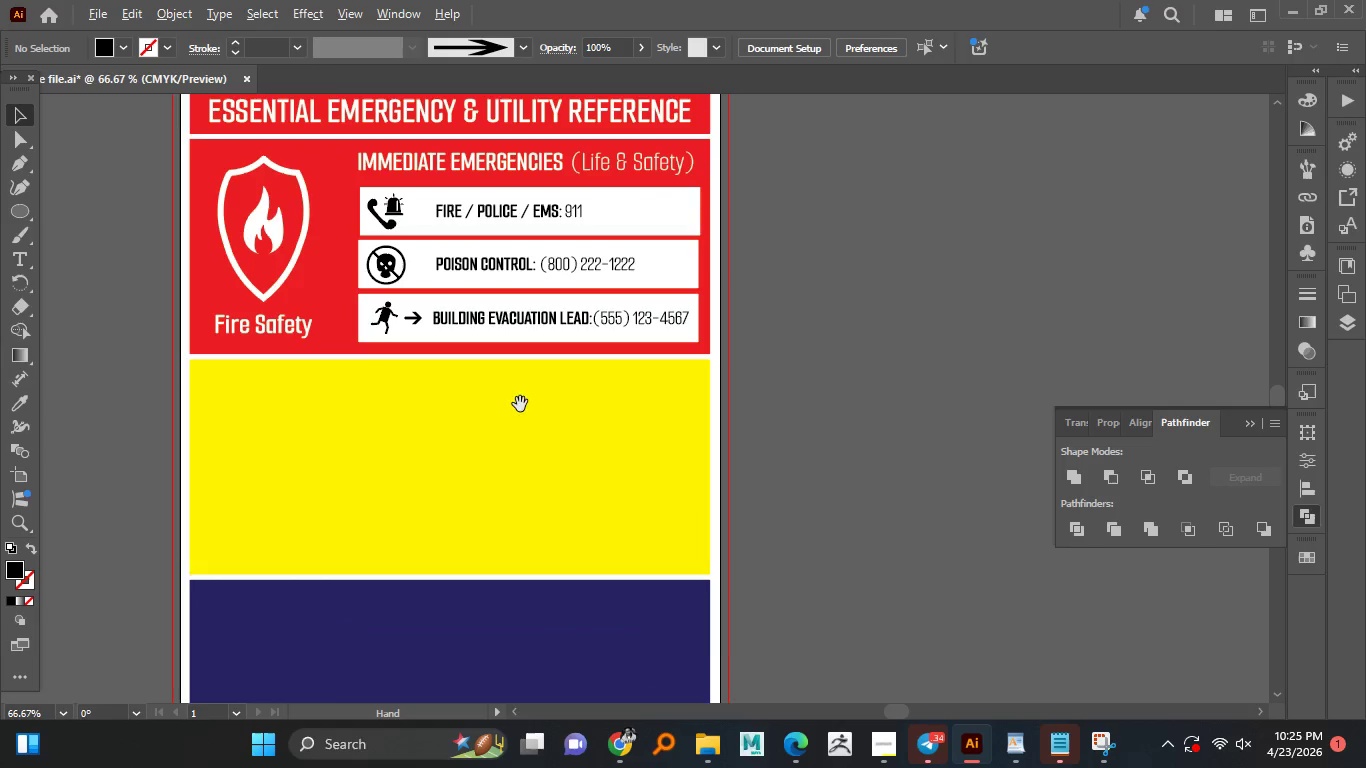 
key(Alt+AltLeft)
 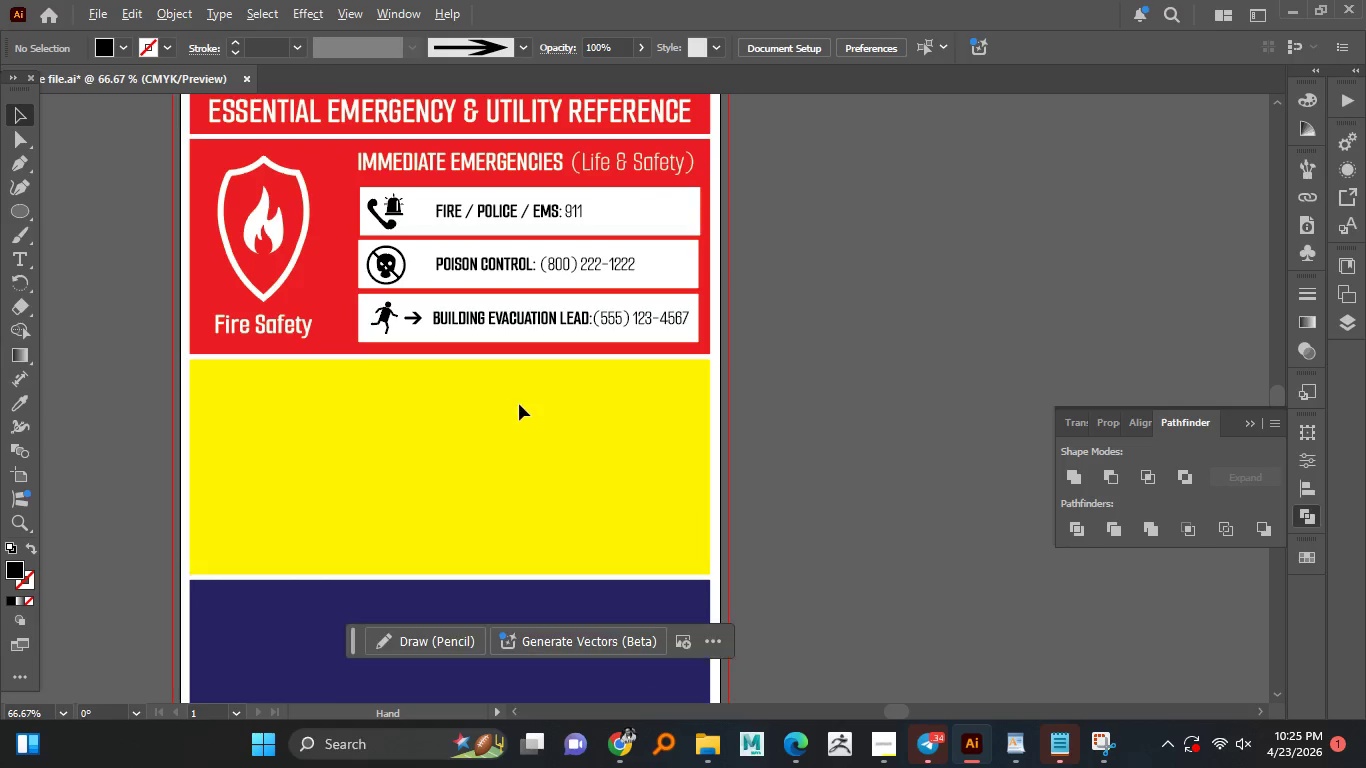 
key(Alt+AltLeft)
 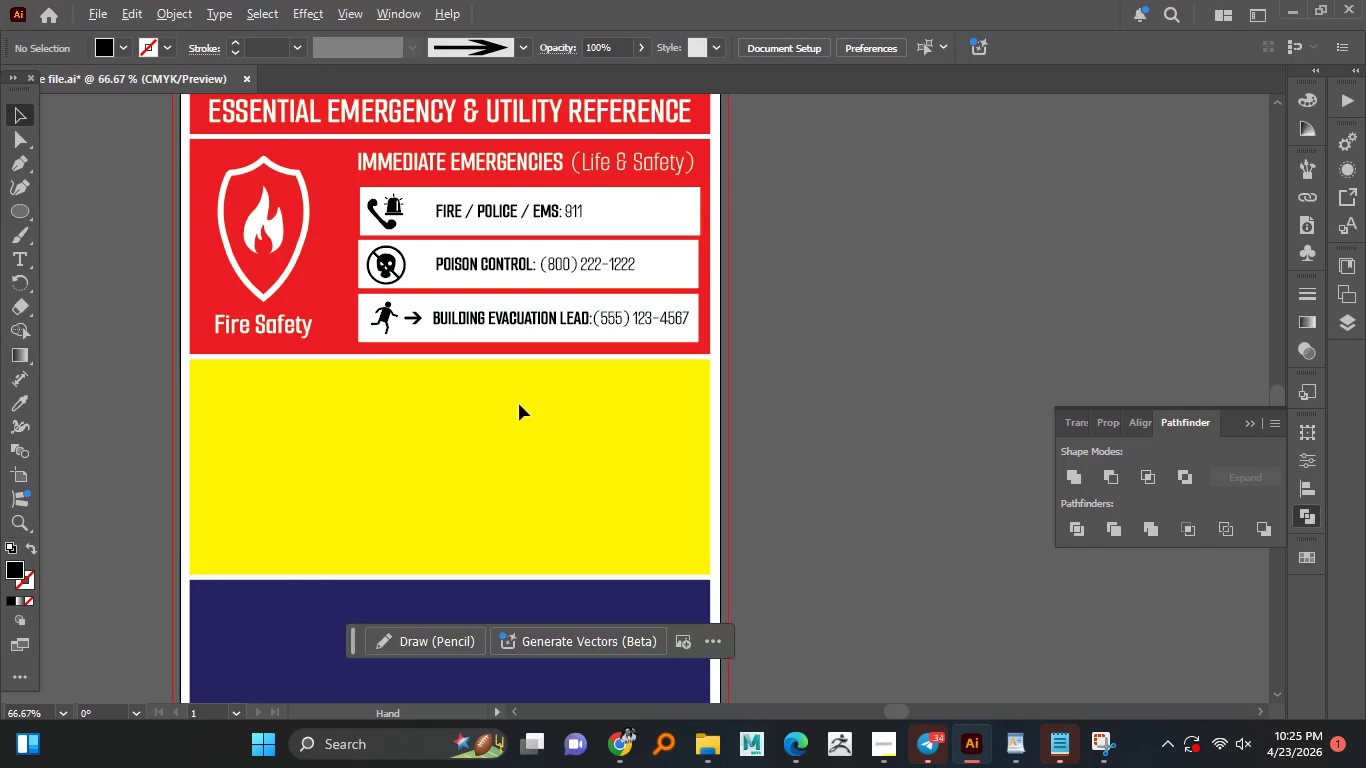 
key(Alt+AltLeft)
 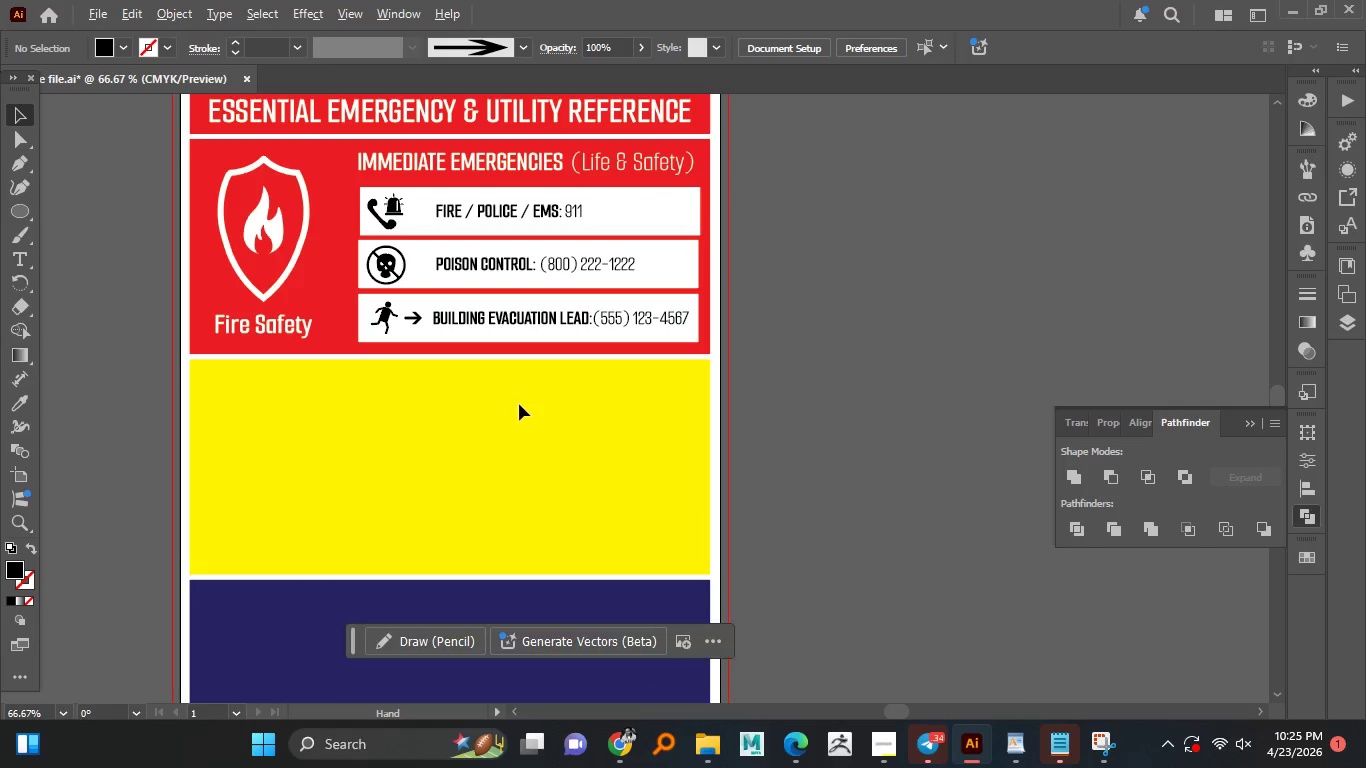 
key(Alt+AltLeft)
 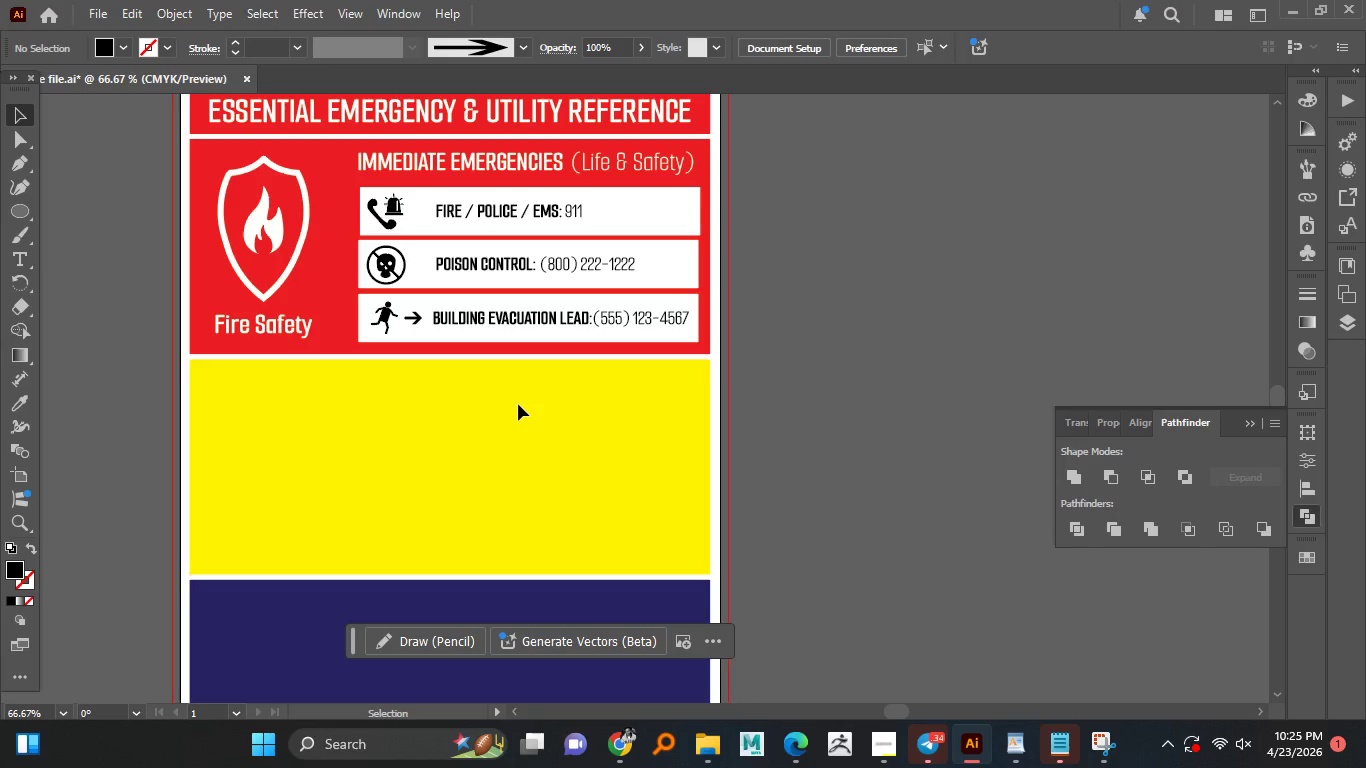 
key(Control+S)
 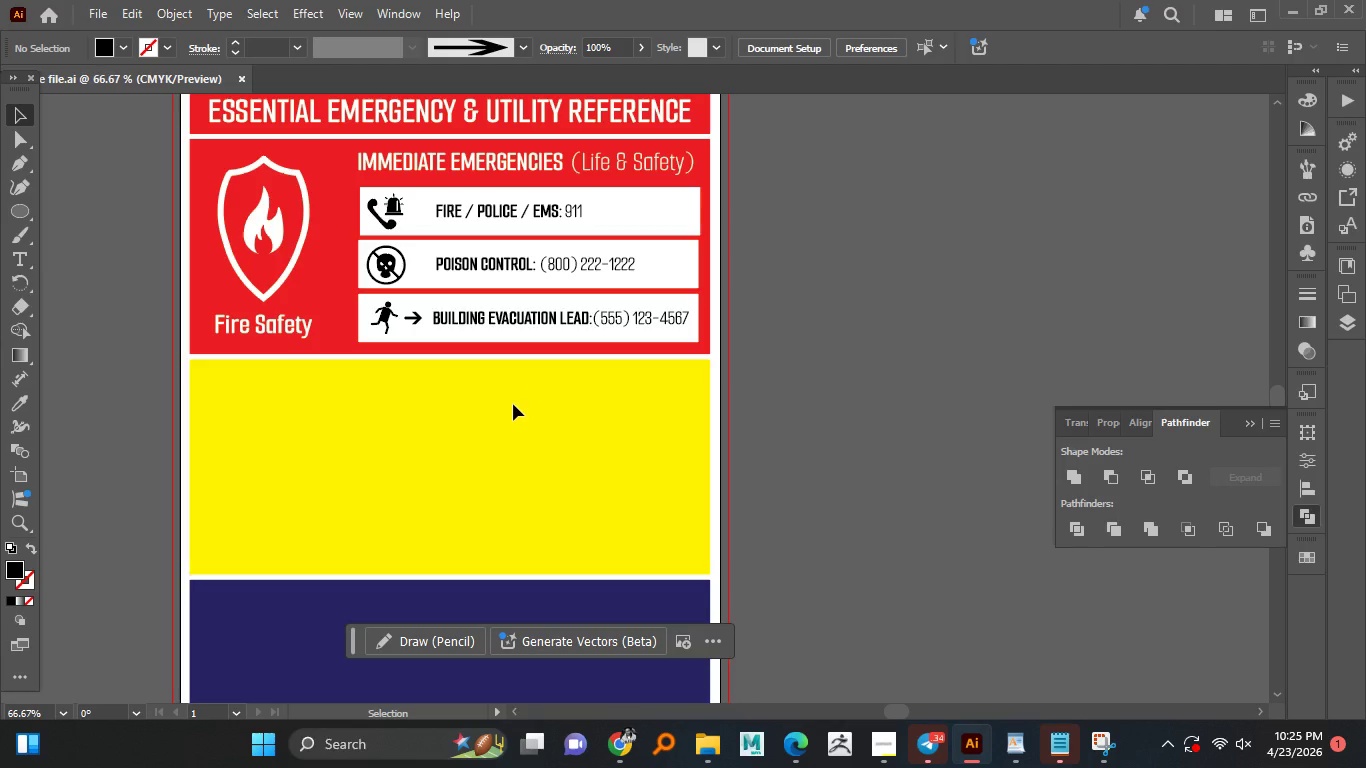 
wait(9.22)
 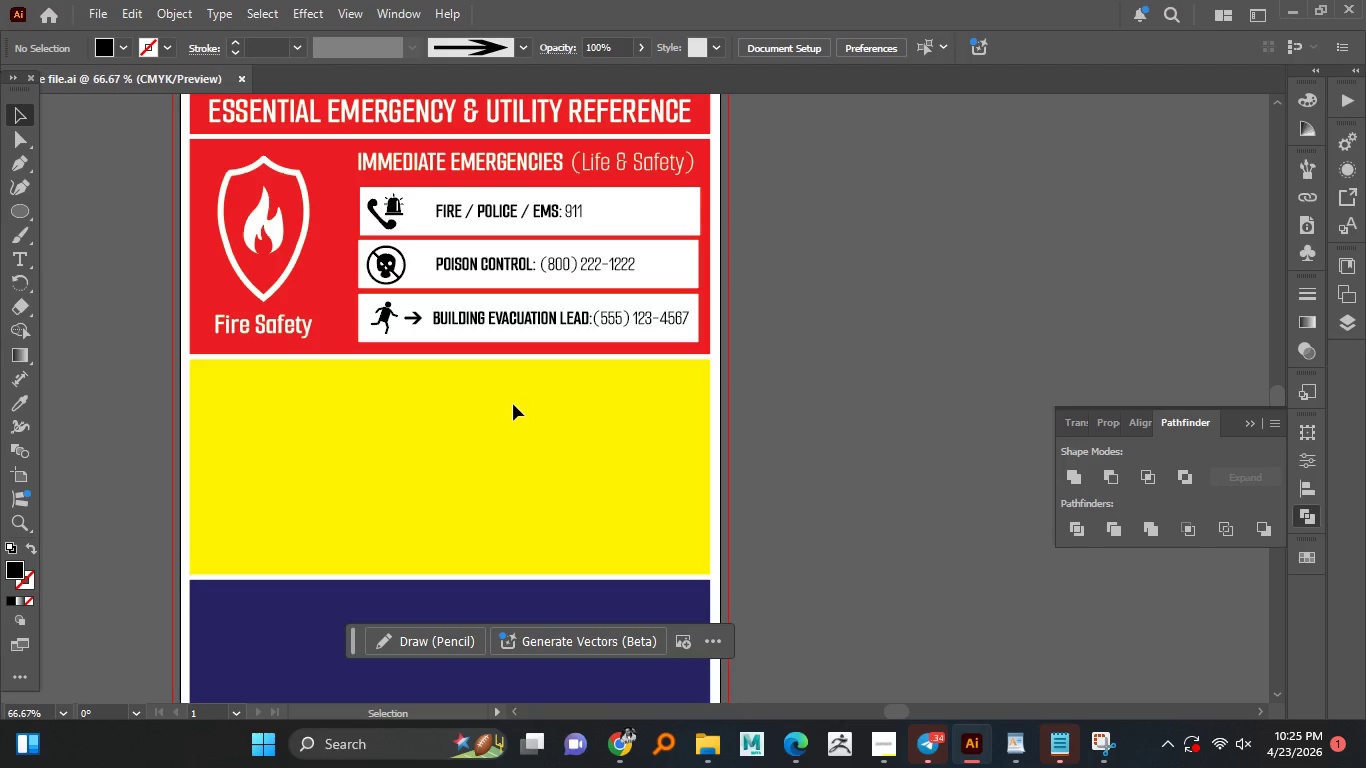 
left_click([894, 735])